 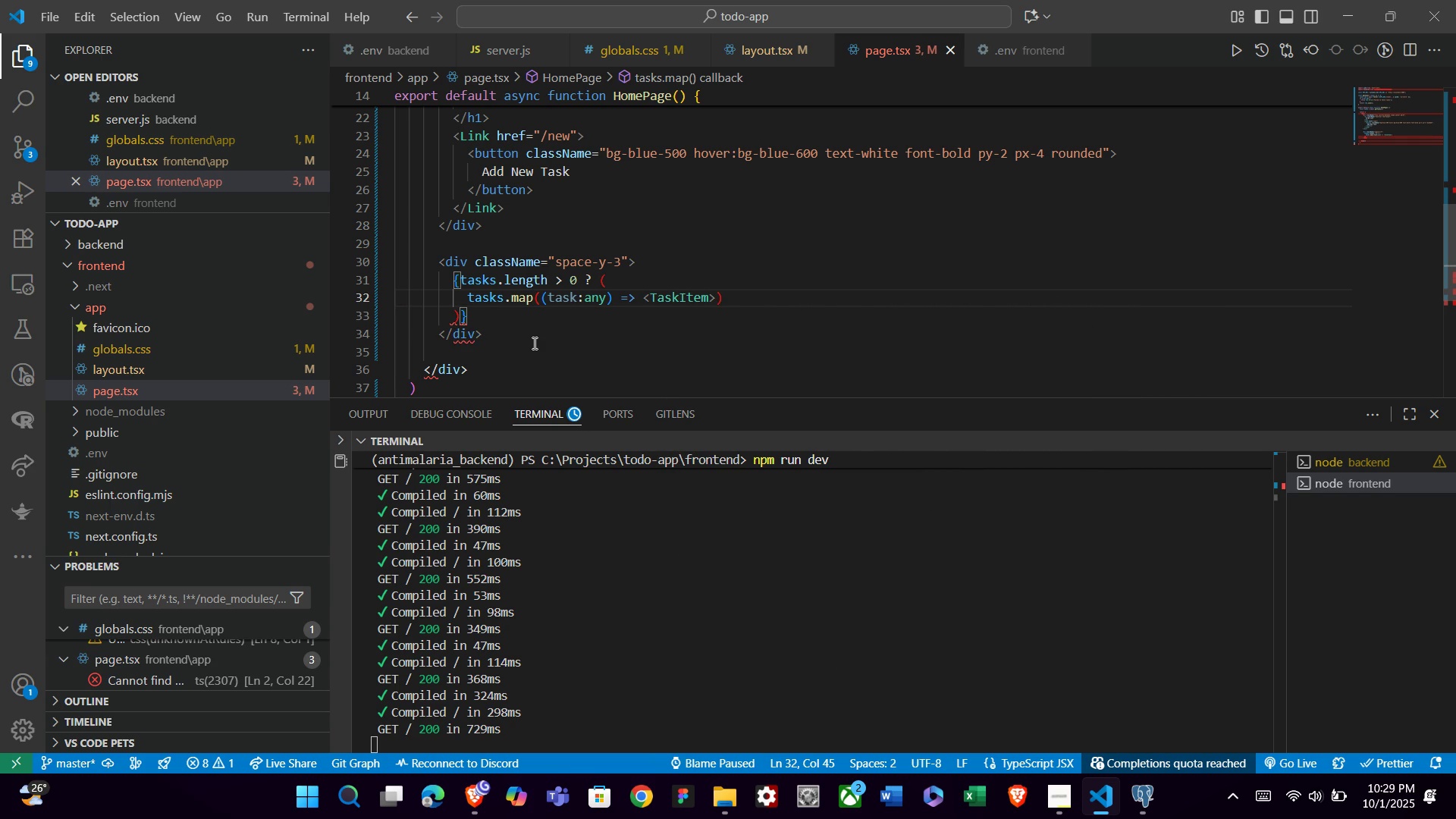 
key(ArrowLeft)
 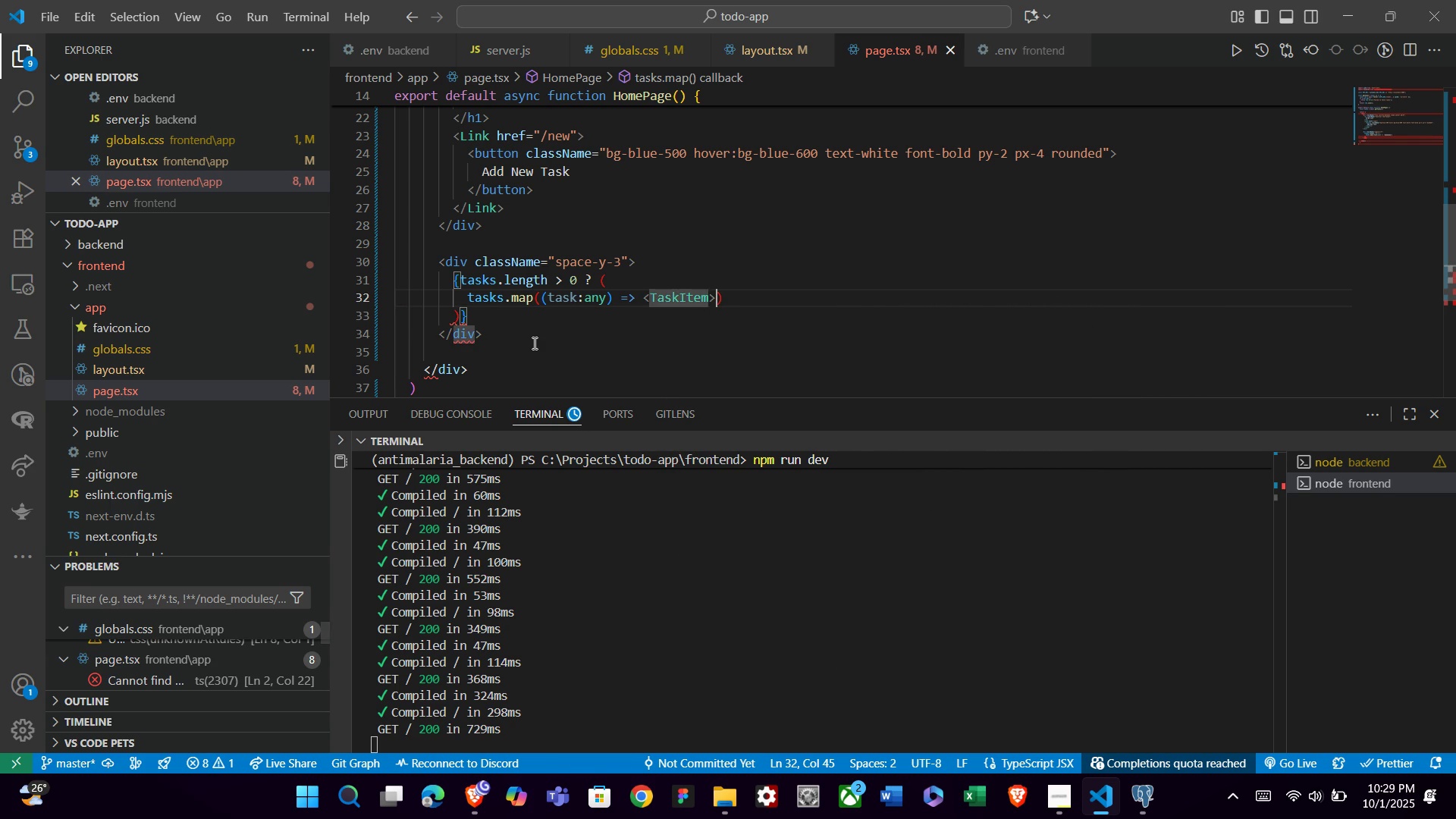 
key(ArrowRight)
 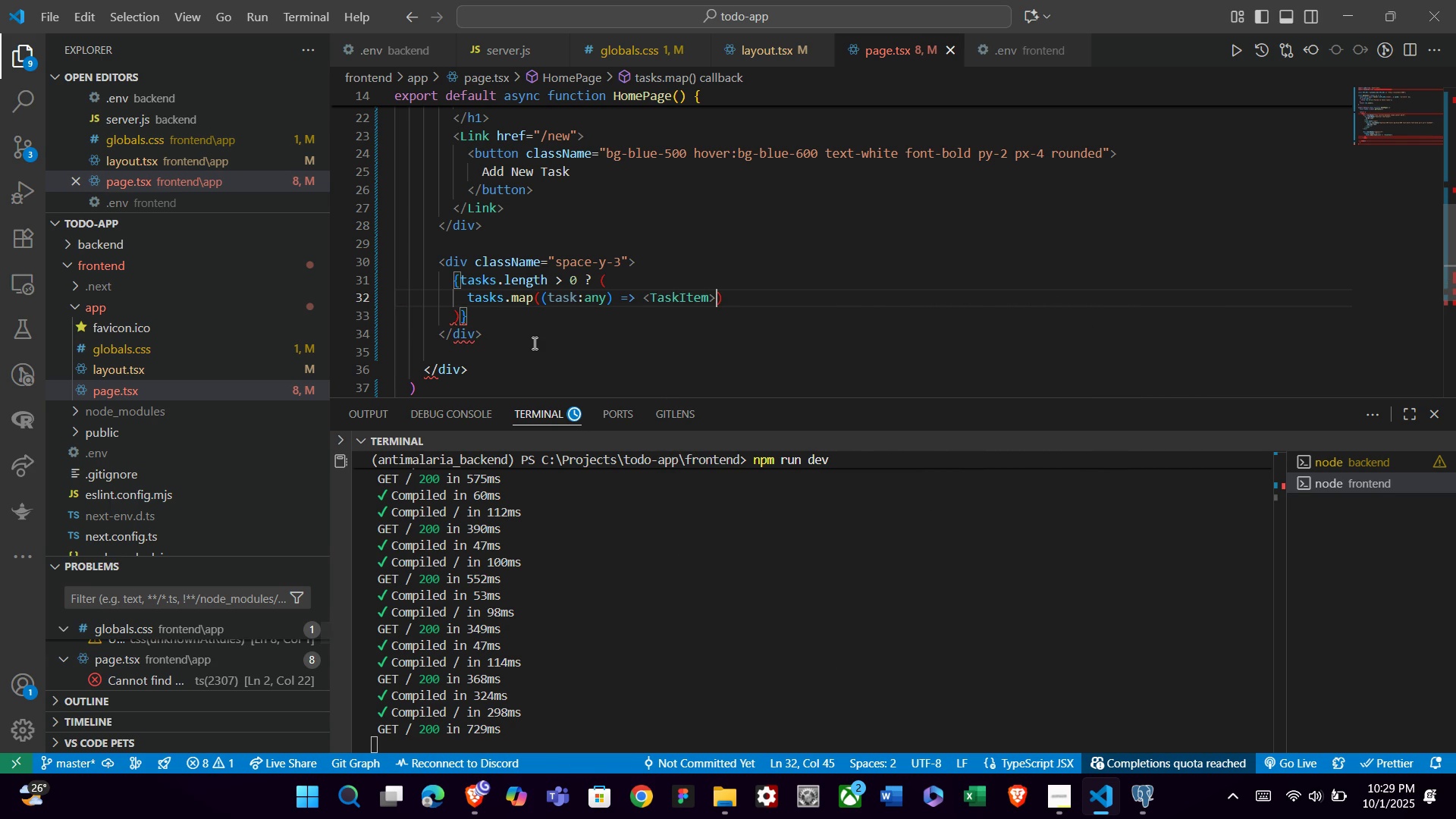 
key(ArrowLeft)
 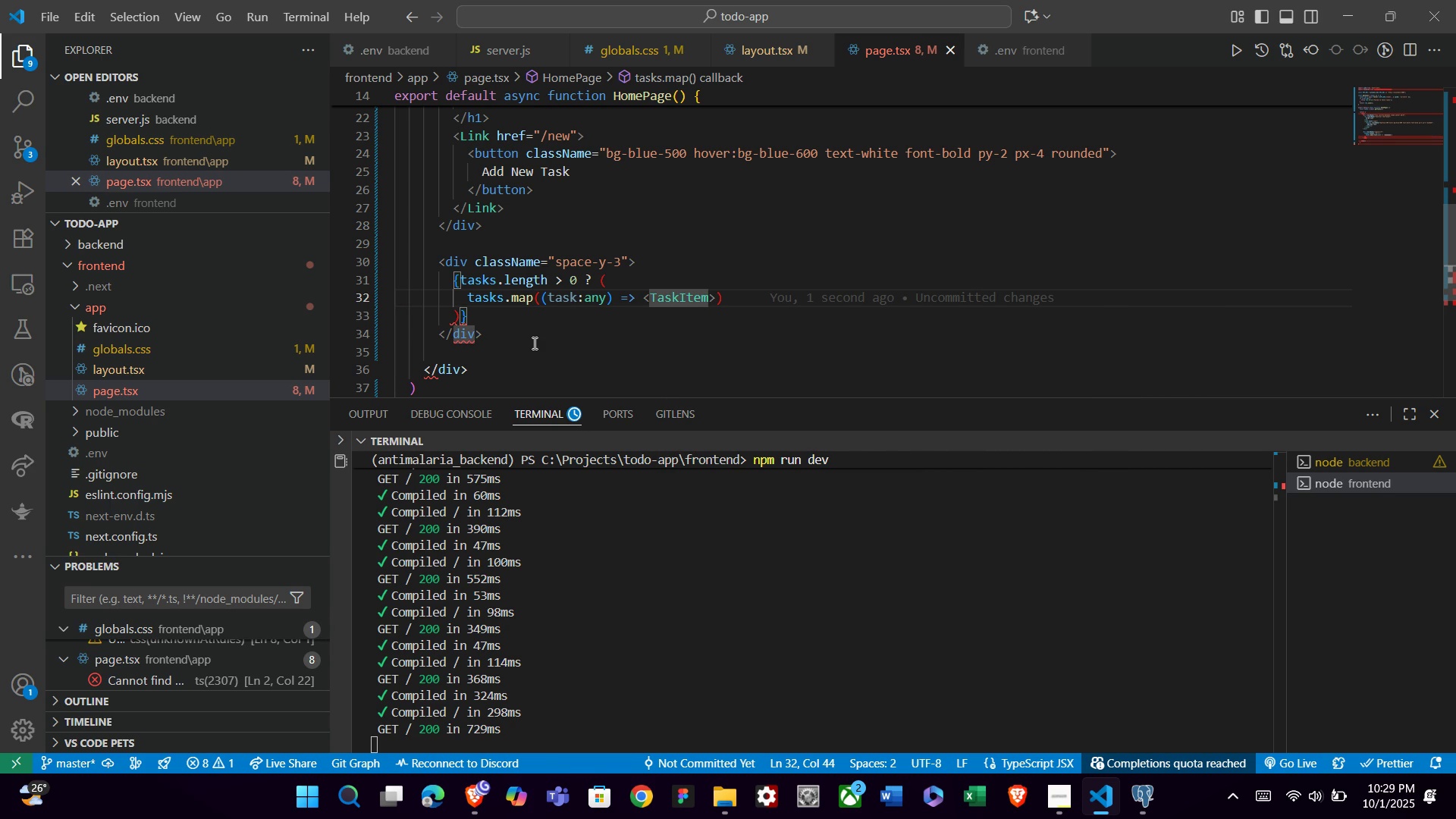 
key(Slash)
 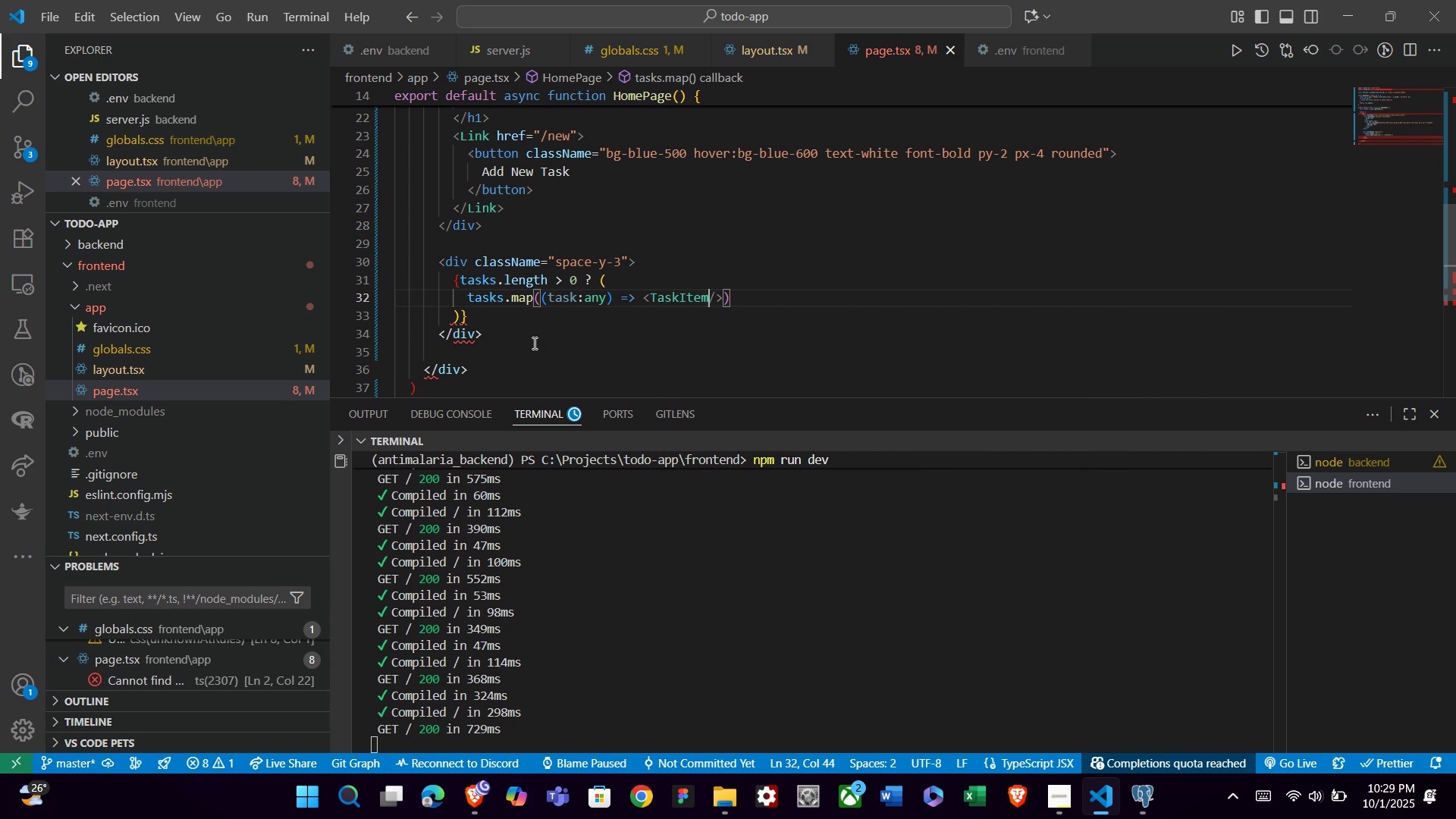 
key(ArrowLeft)
 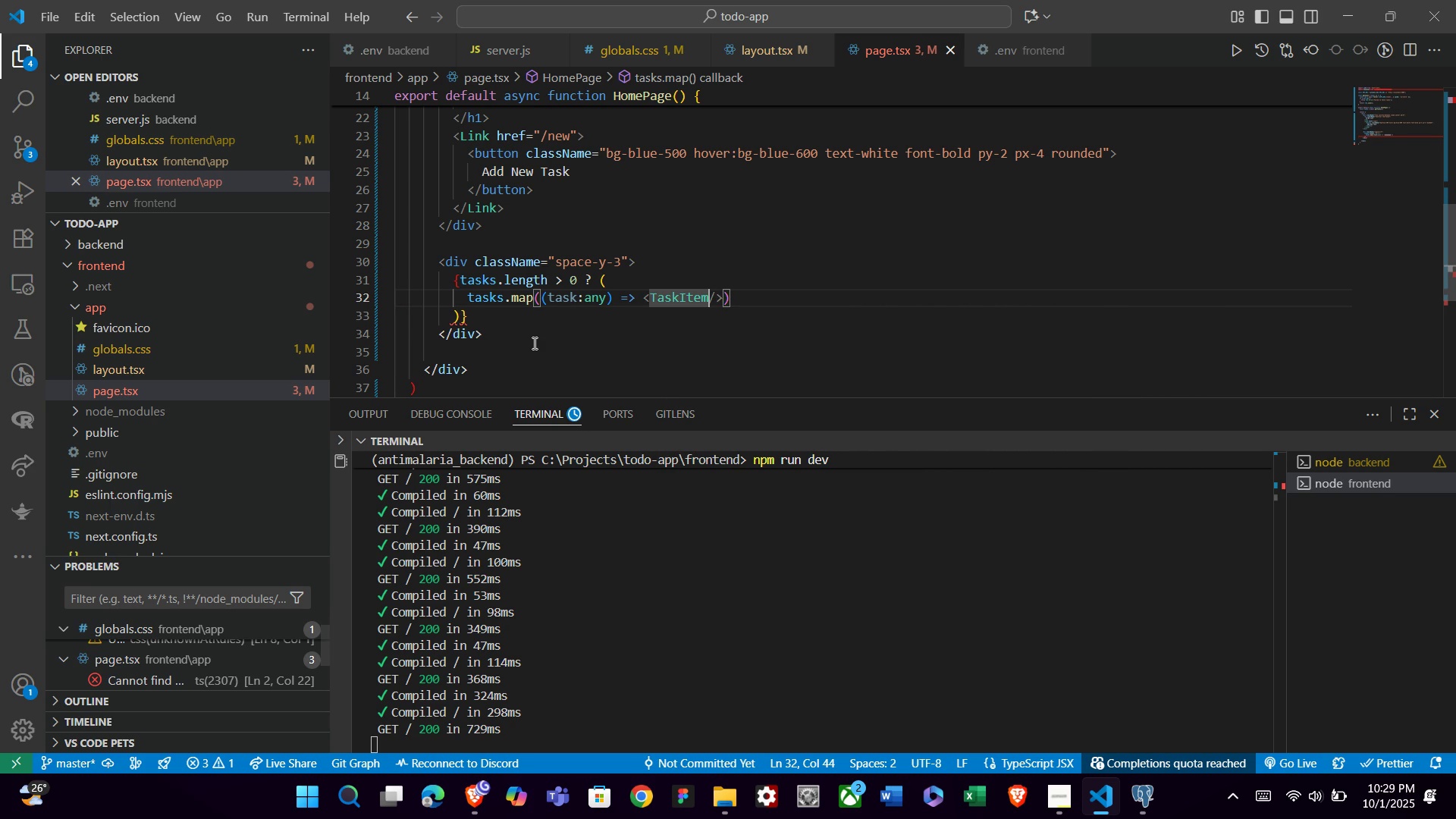 
type( l)
key(Backspace)
type(key-)
key(Backspace)
type(={task.id)
key(Backspace)
type(d})